 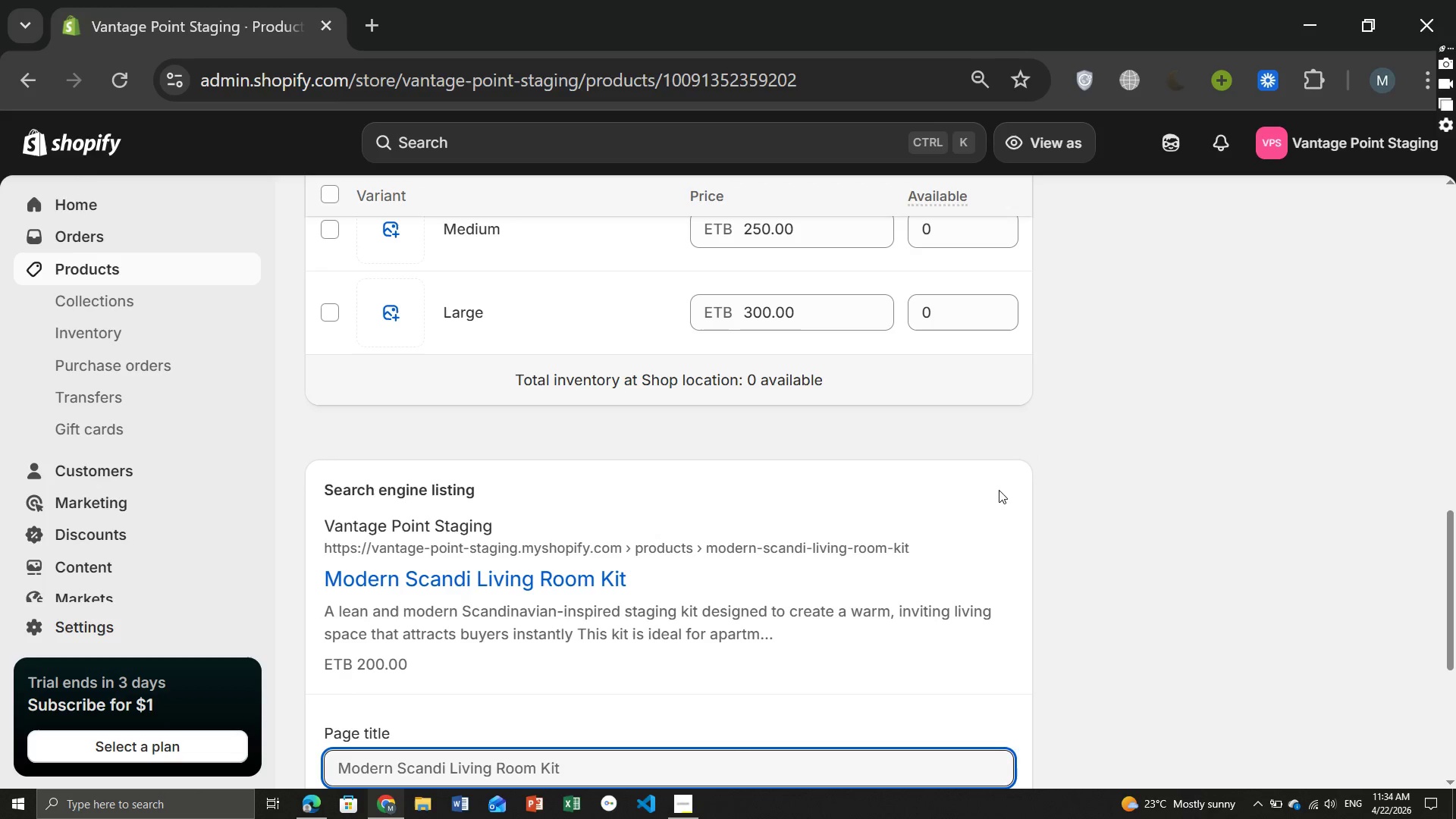 
left_click([505, 494])
 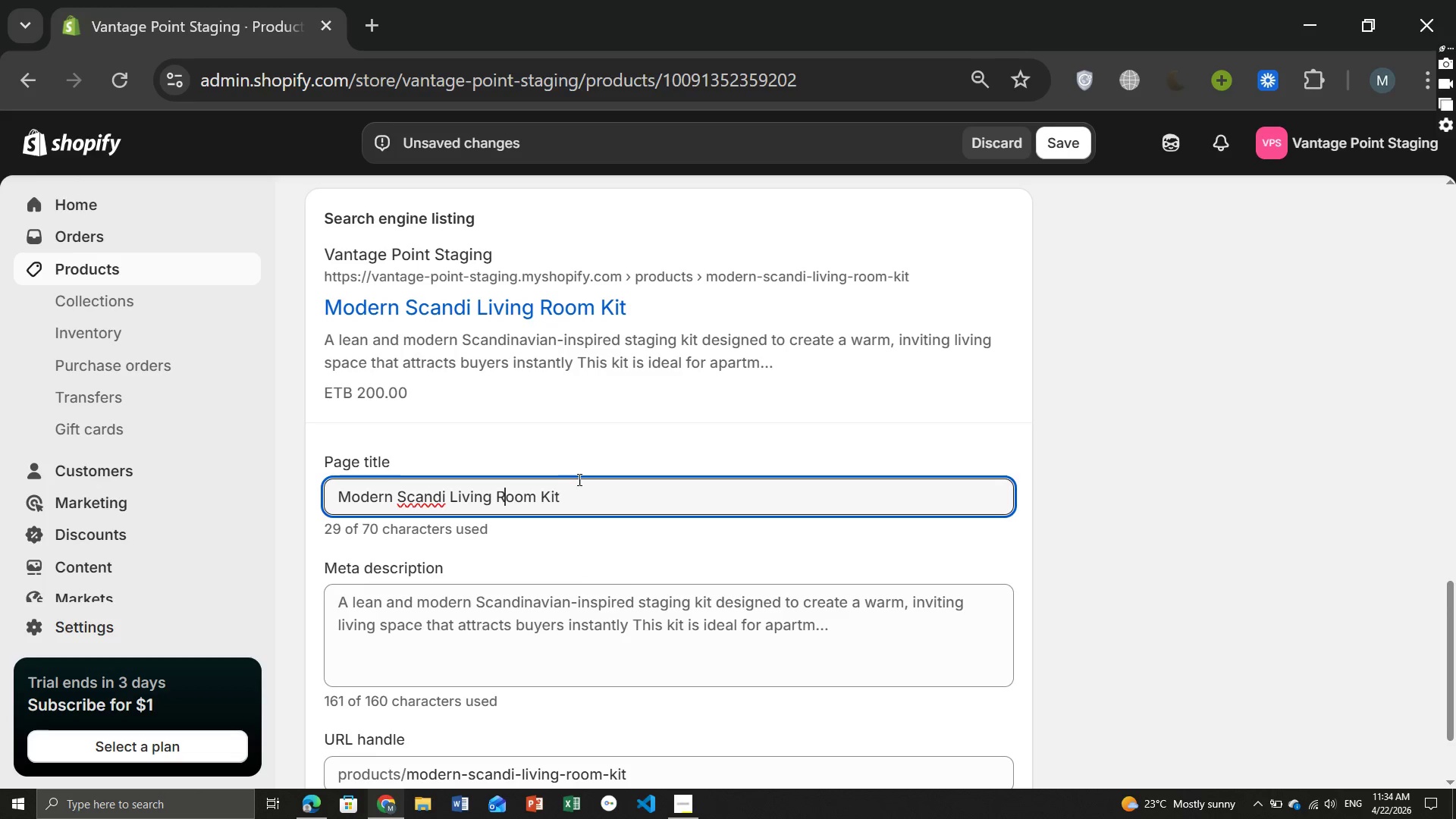 
left_click([578, 502])
 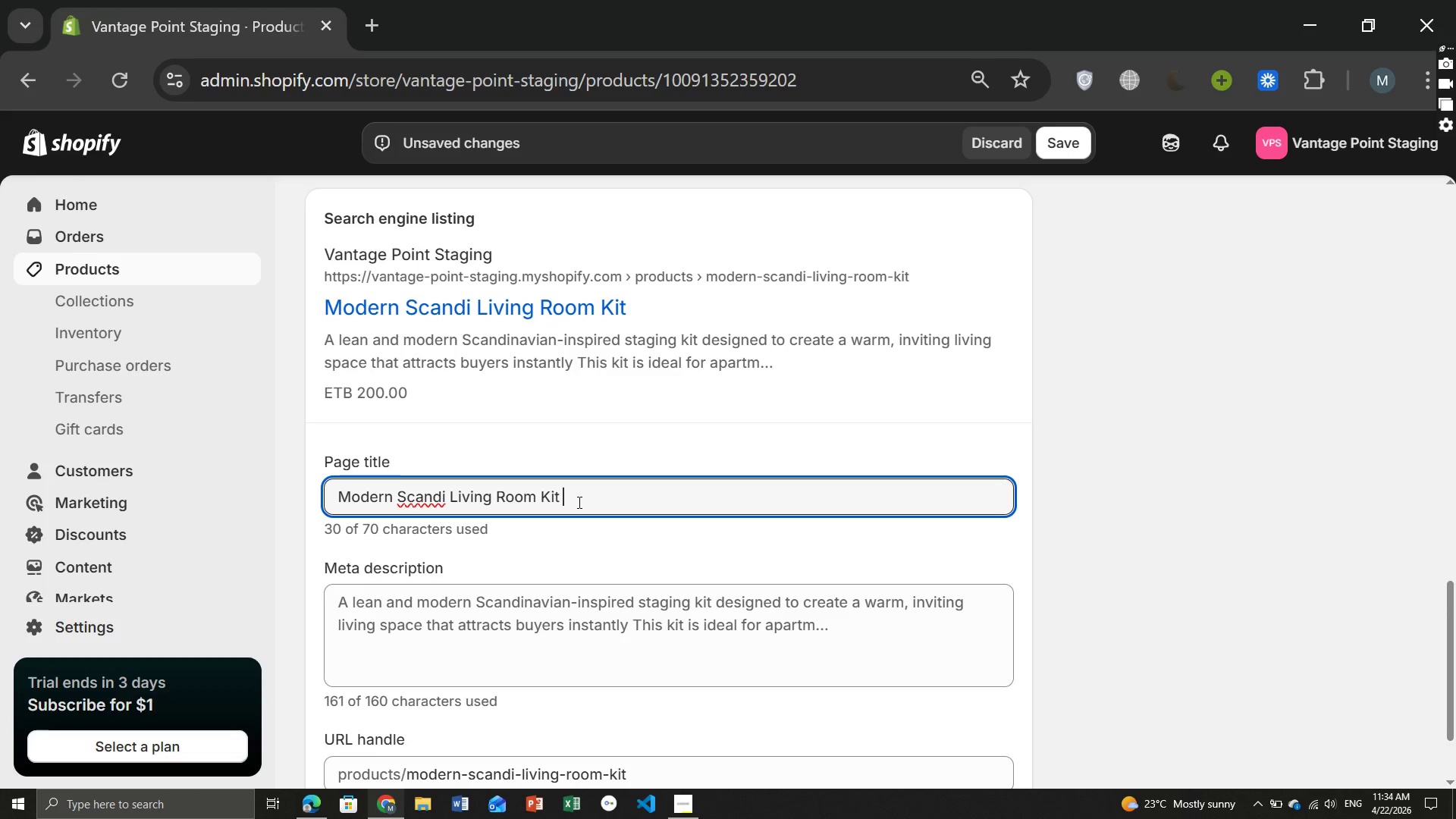 
type( [Break] Scandinavian Style)
 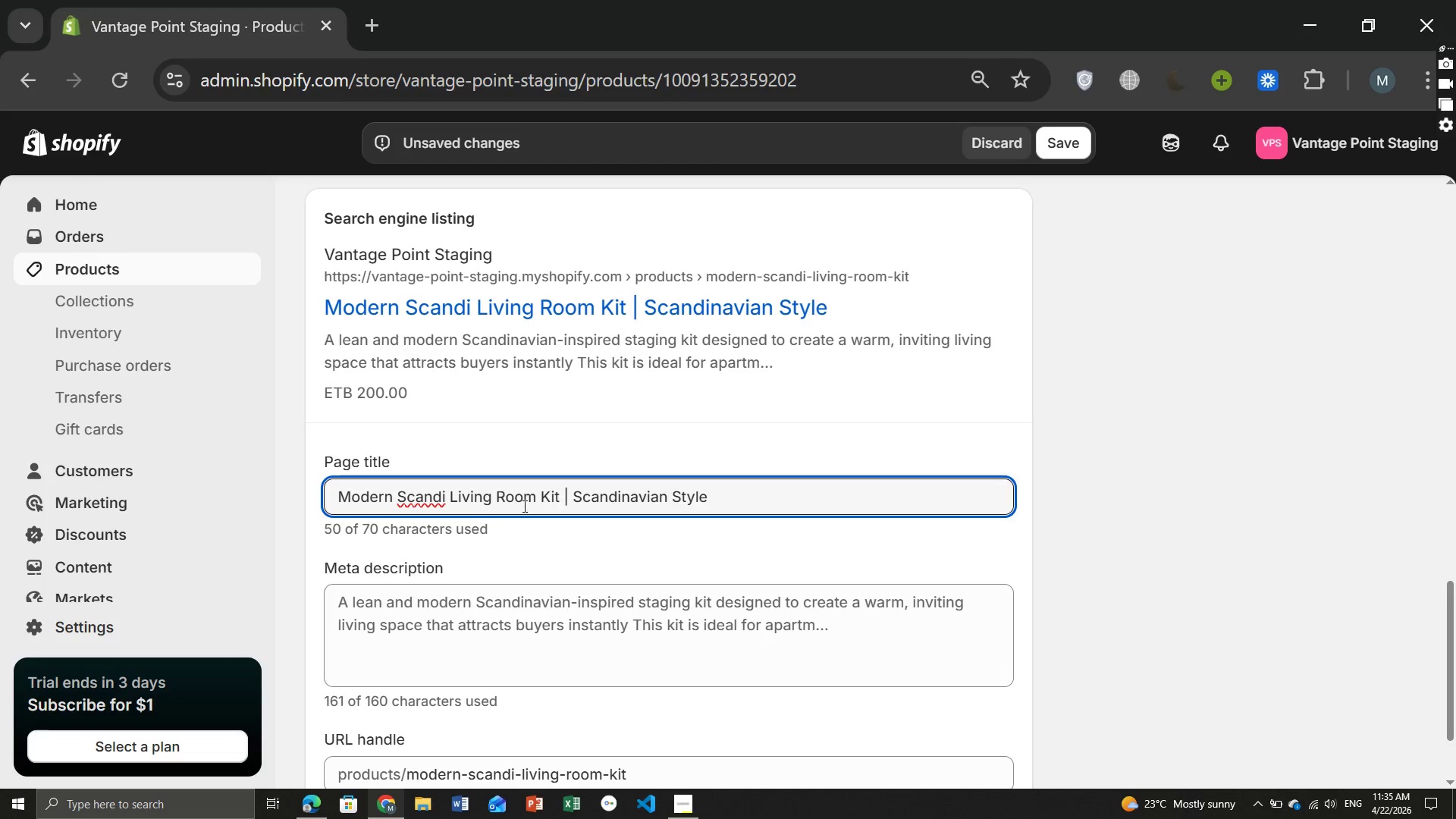 
left_click([435, 543])
 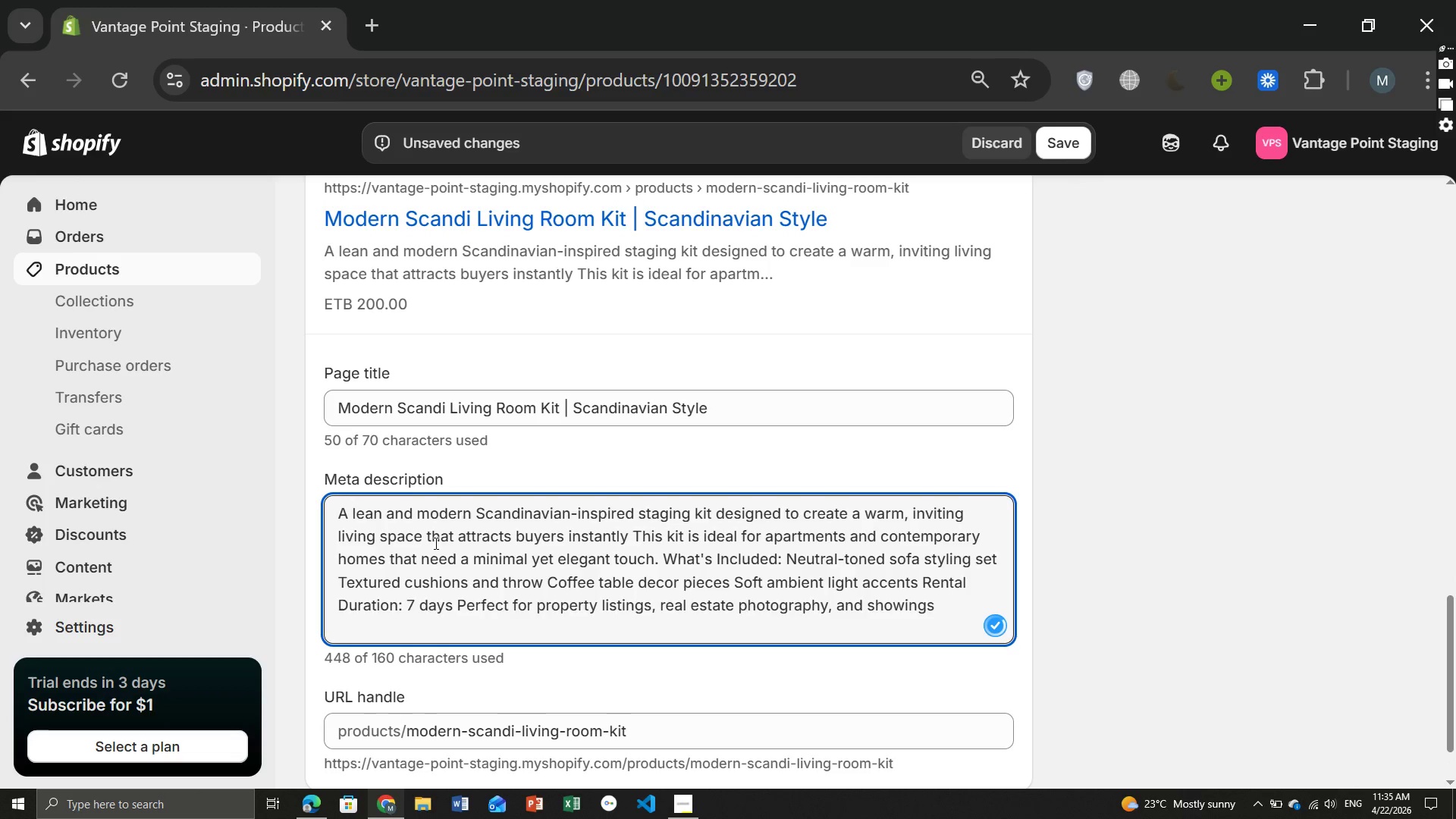 
key(Control+ControlLeft)
 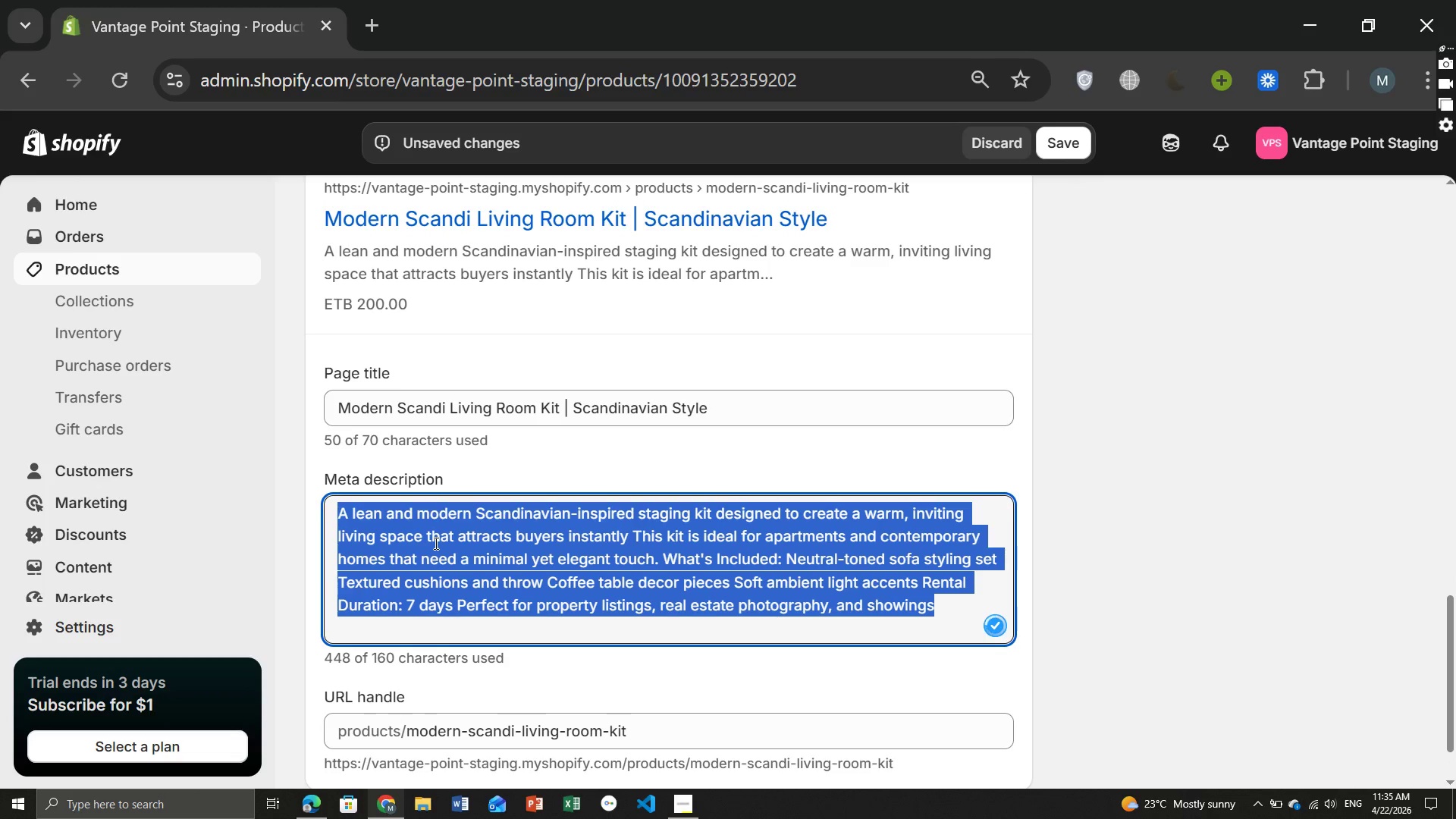 
key(Control+A)
 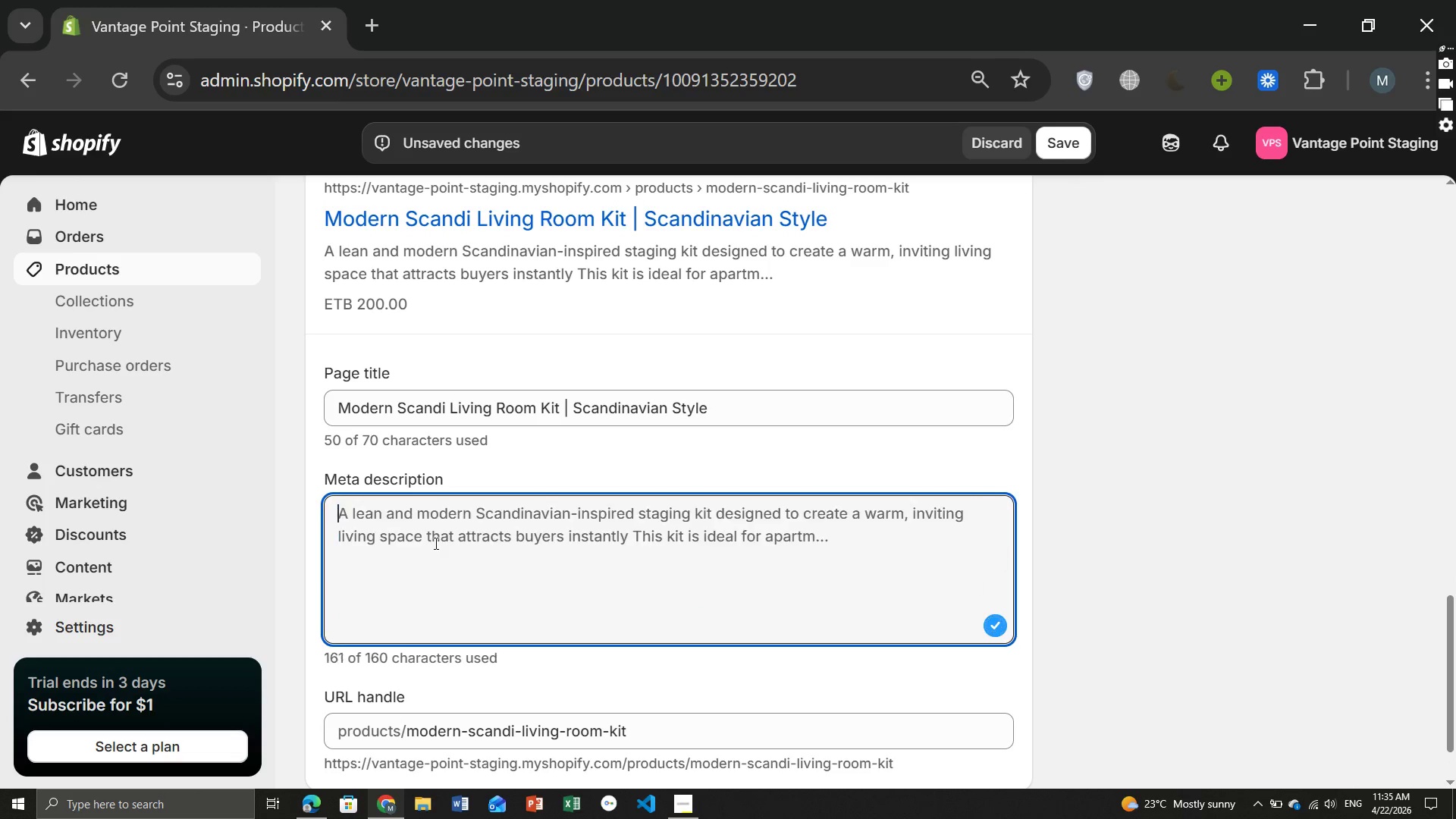 
key(Backspace)
type(Prod)
key(Backspace)
type(fessional Scandinavian staging kit for real ess)
key(Backspace)
type(tate listing)
 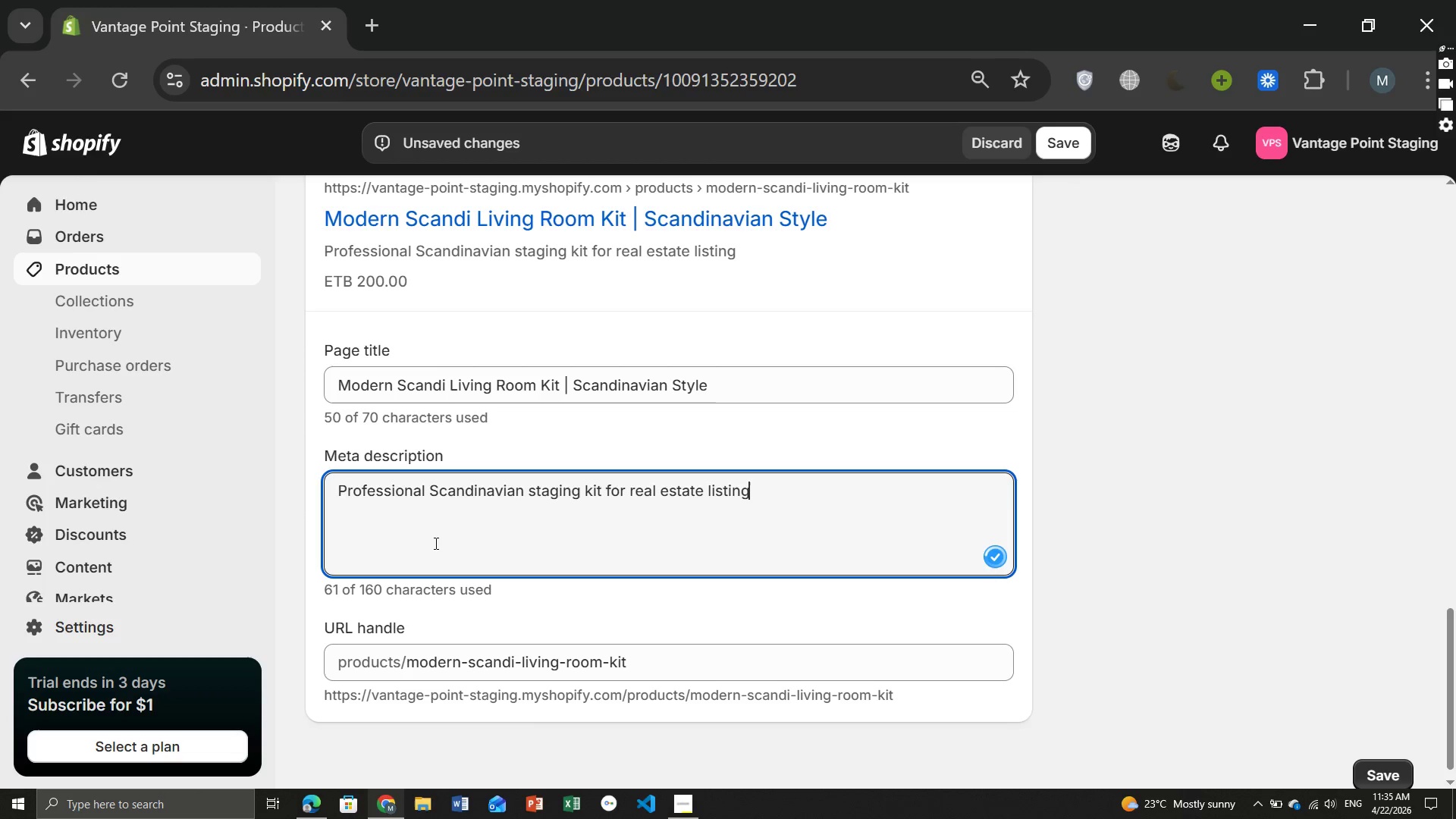 
type(. Clean modern, and designed to attract buyers fast.)
 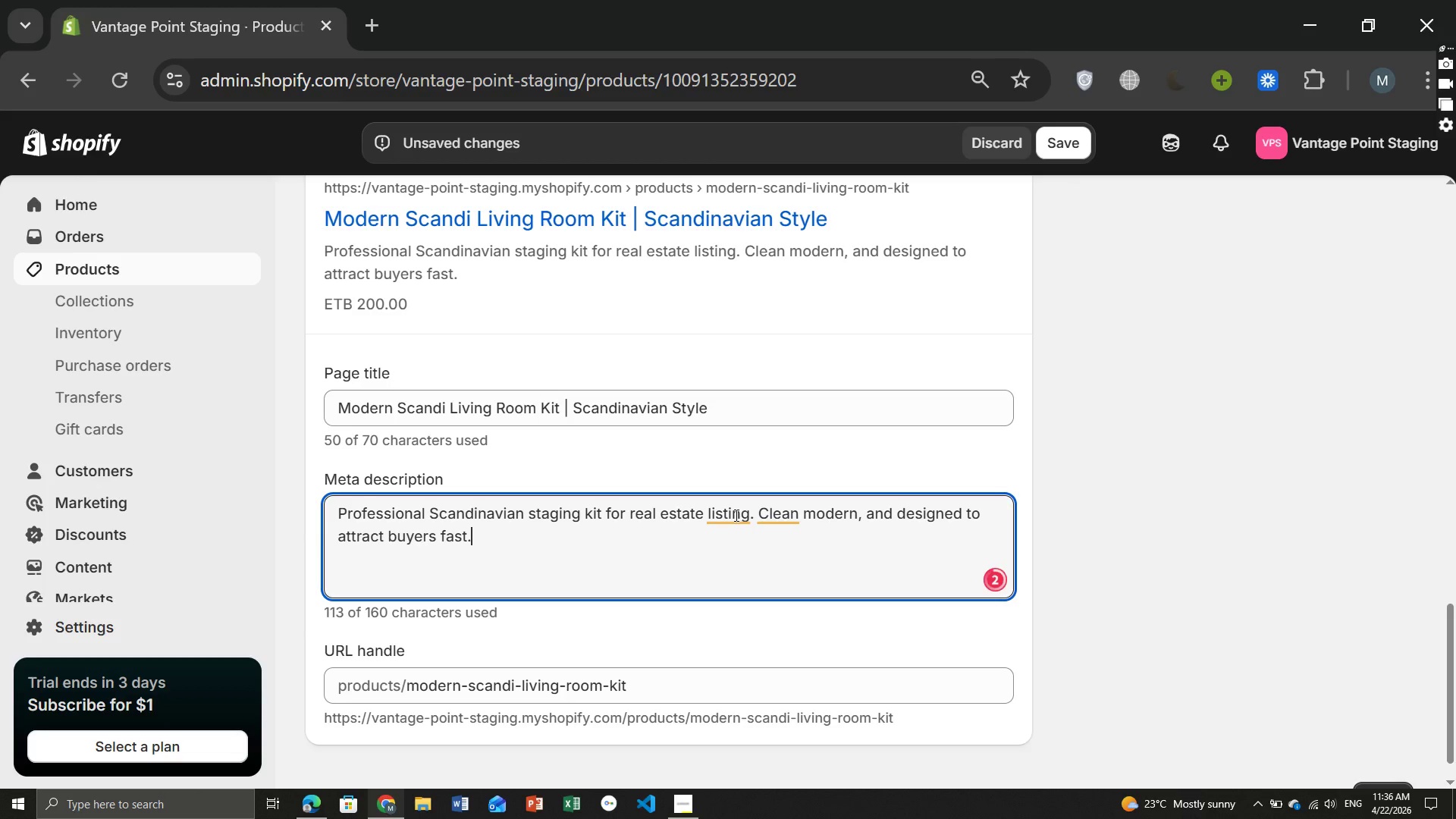 
left_click([735, 515])
 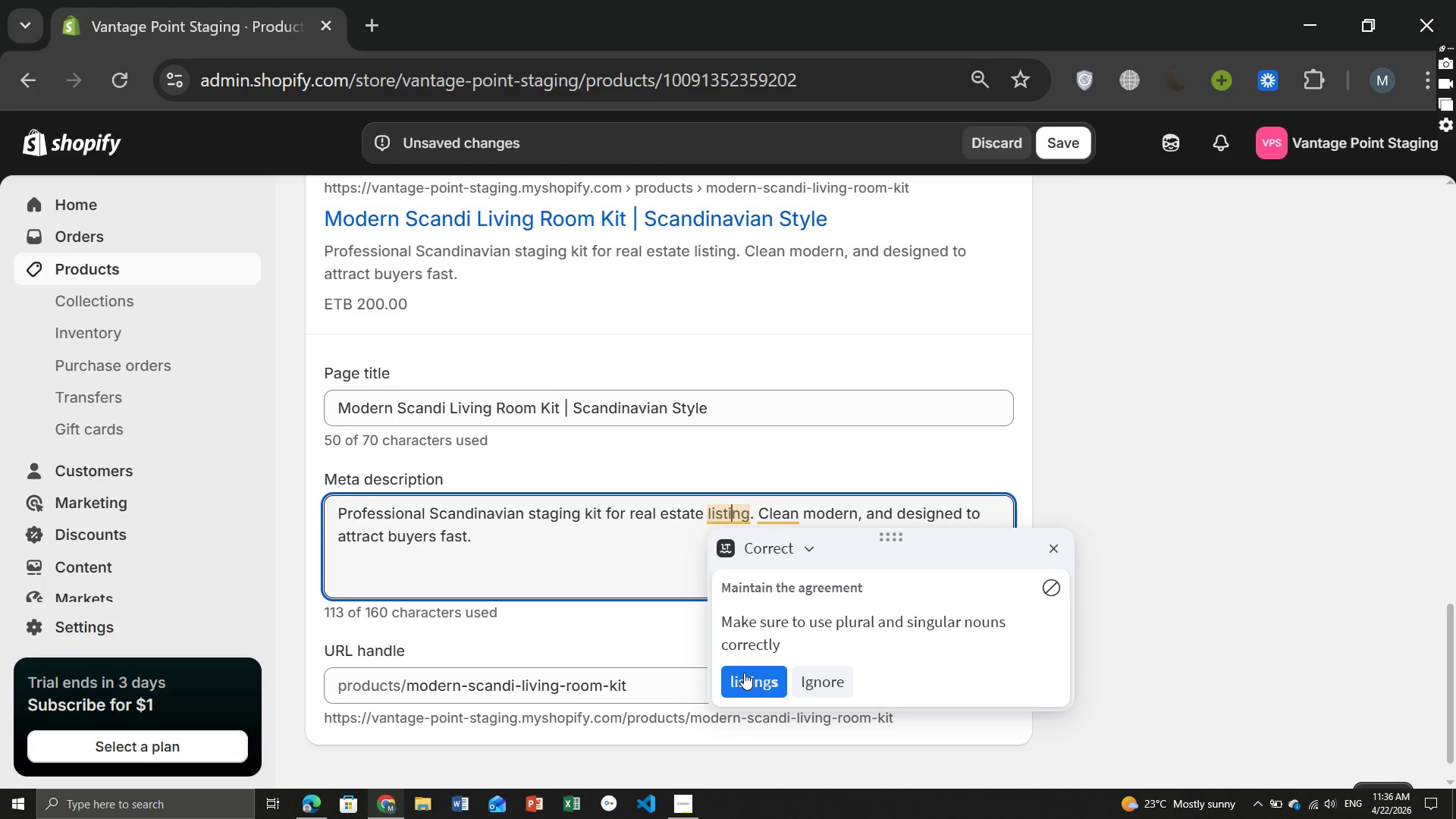 
left_click([744, 673])
 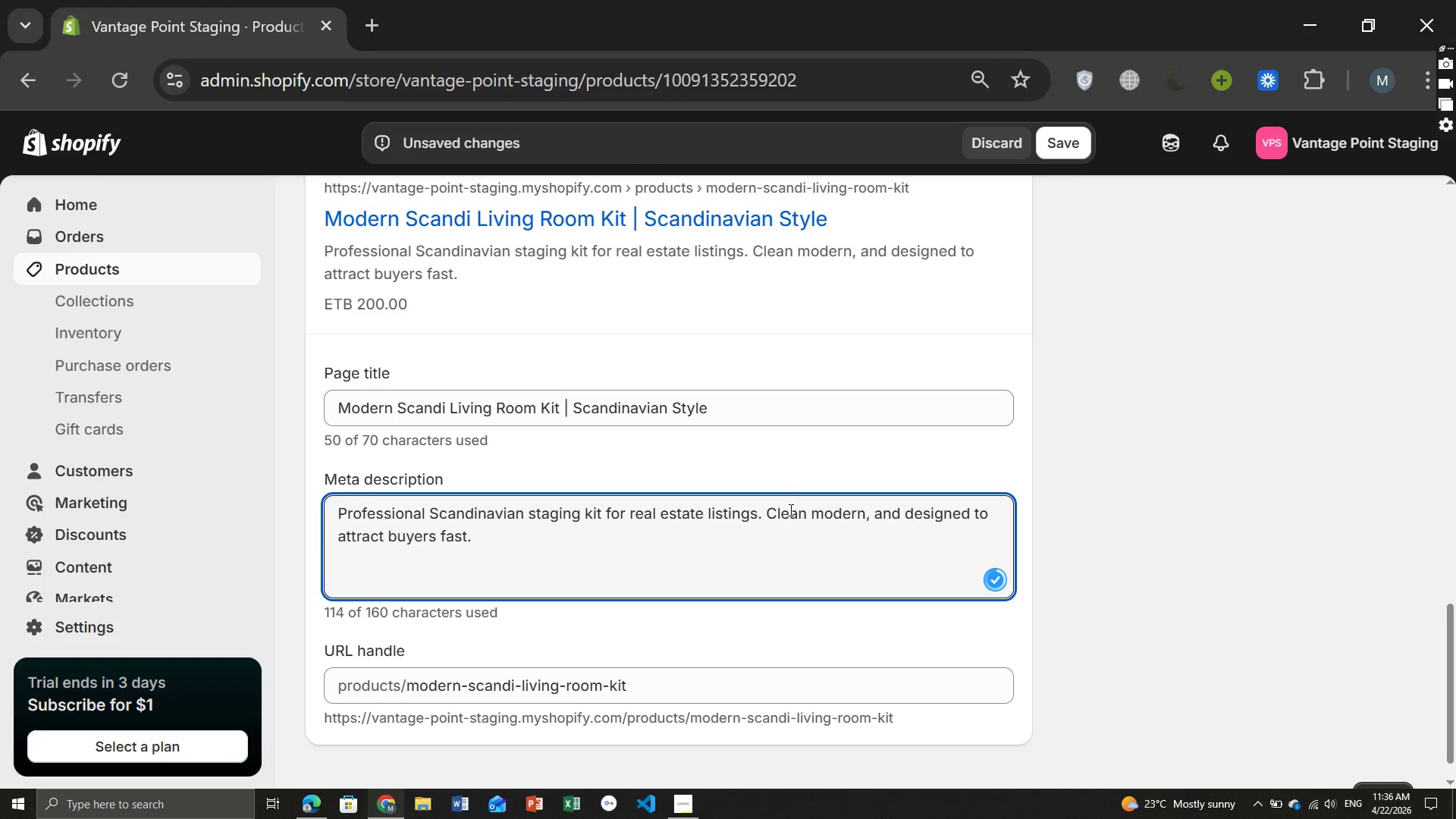 
left_click([789, 510])
 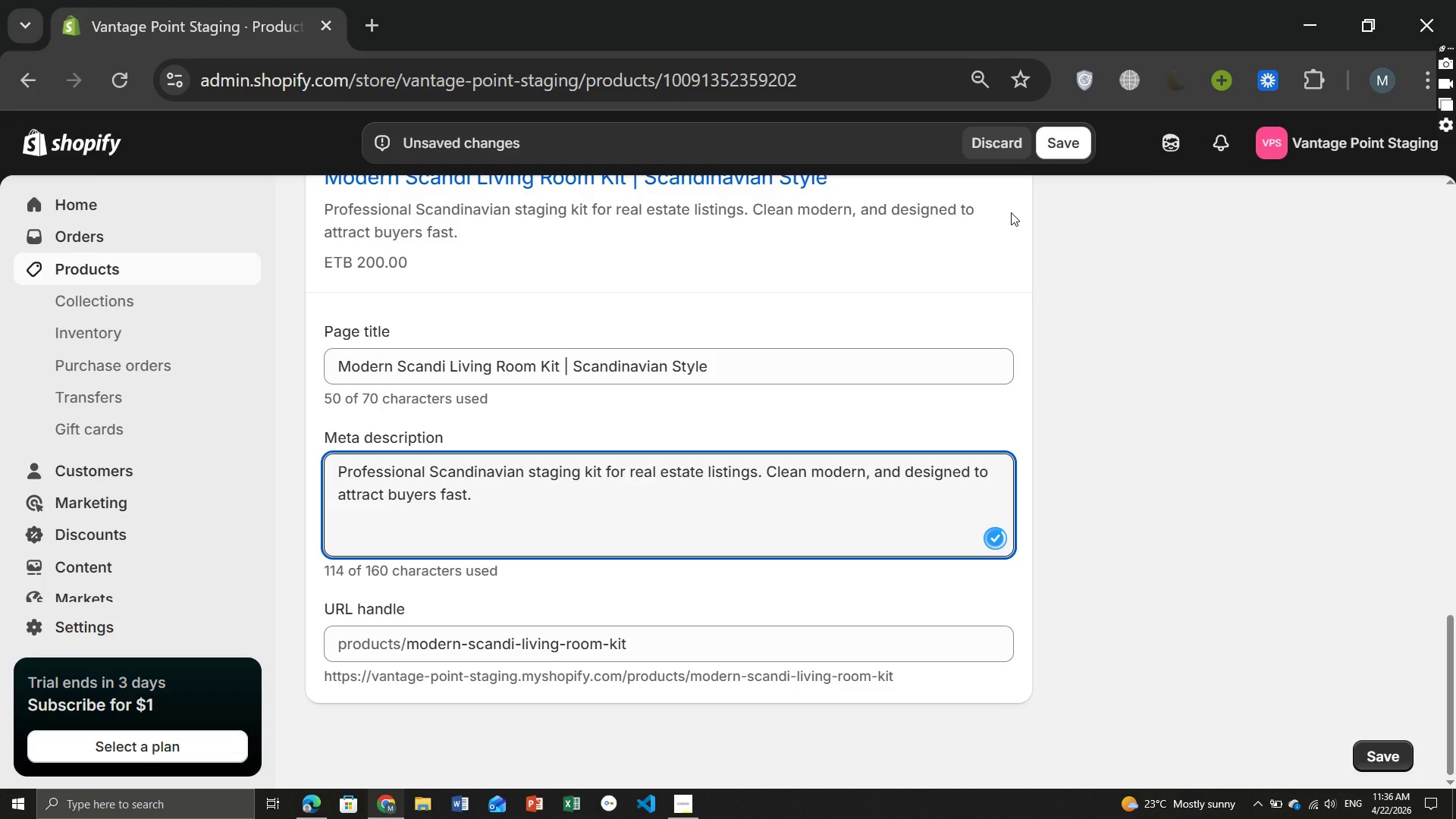 
wait(18.45)
 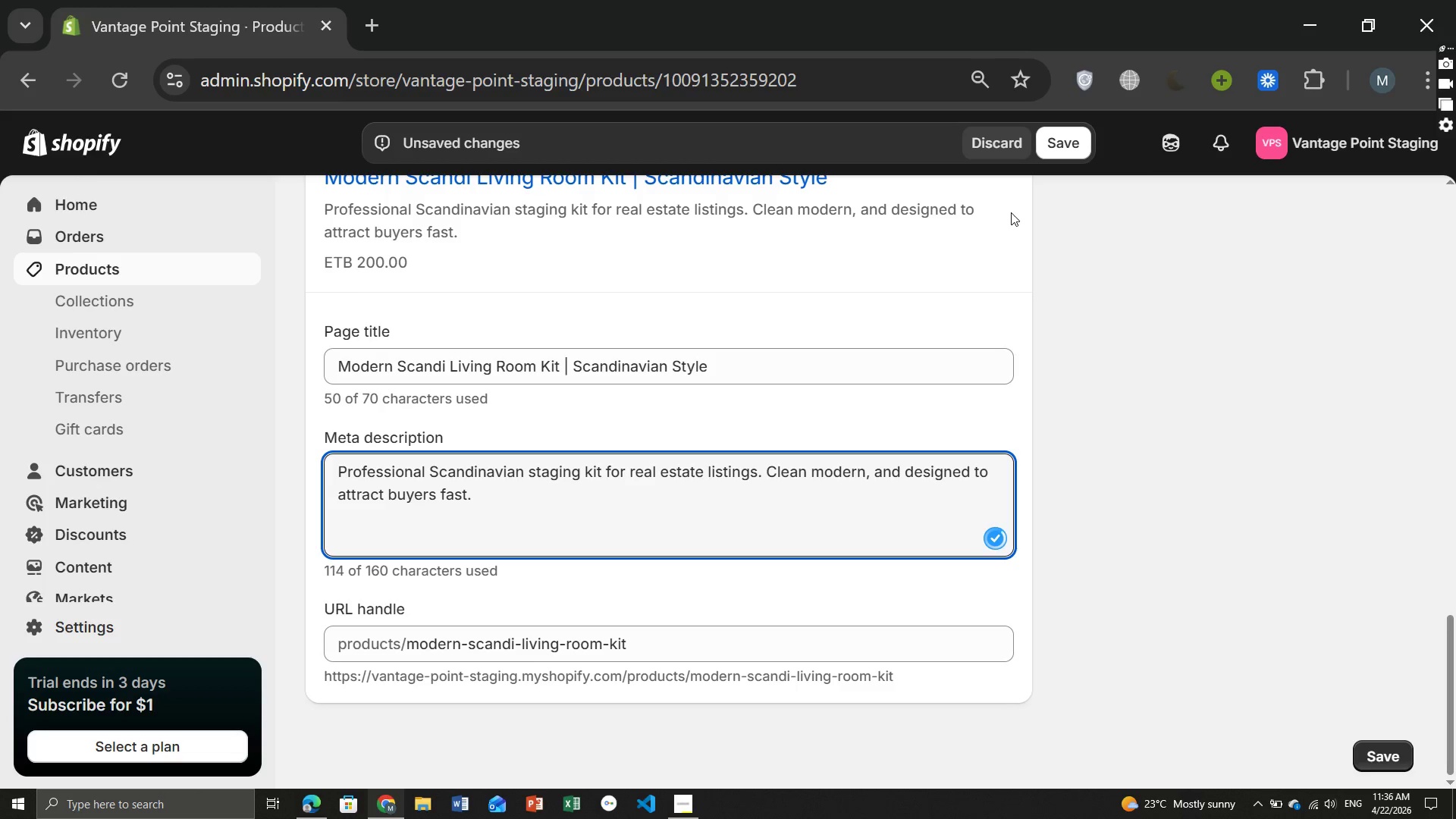 
left_click([802, 467])
 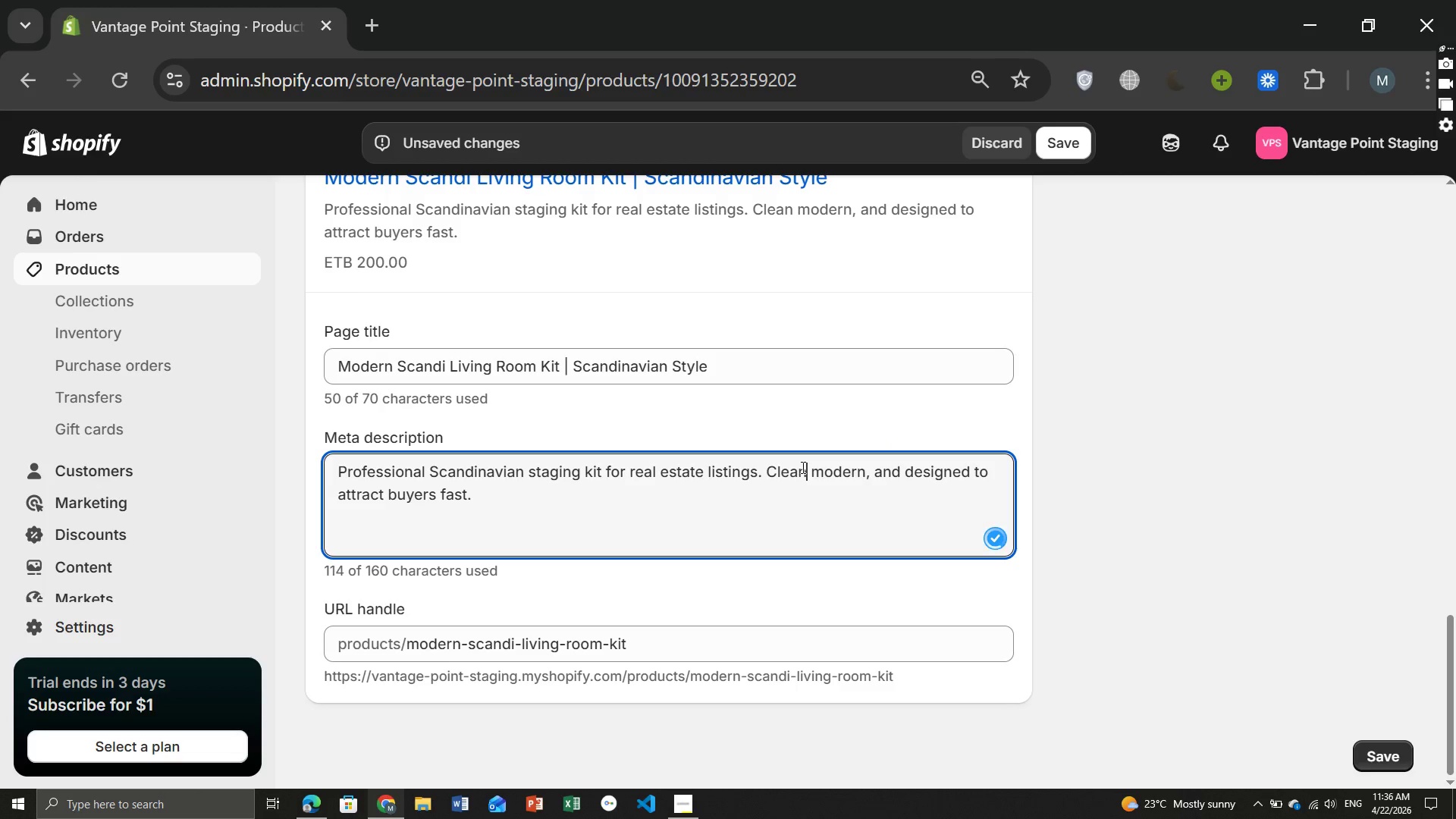 
key(ArrowRight)
 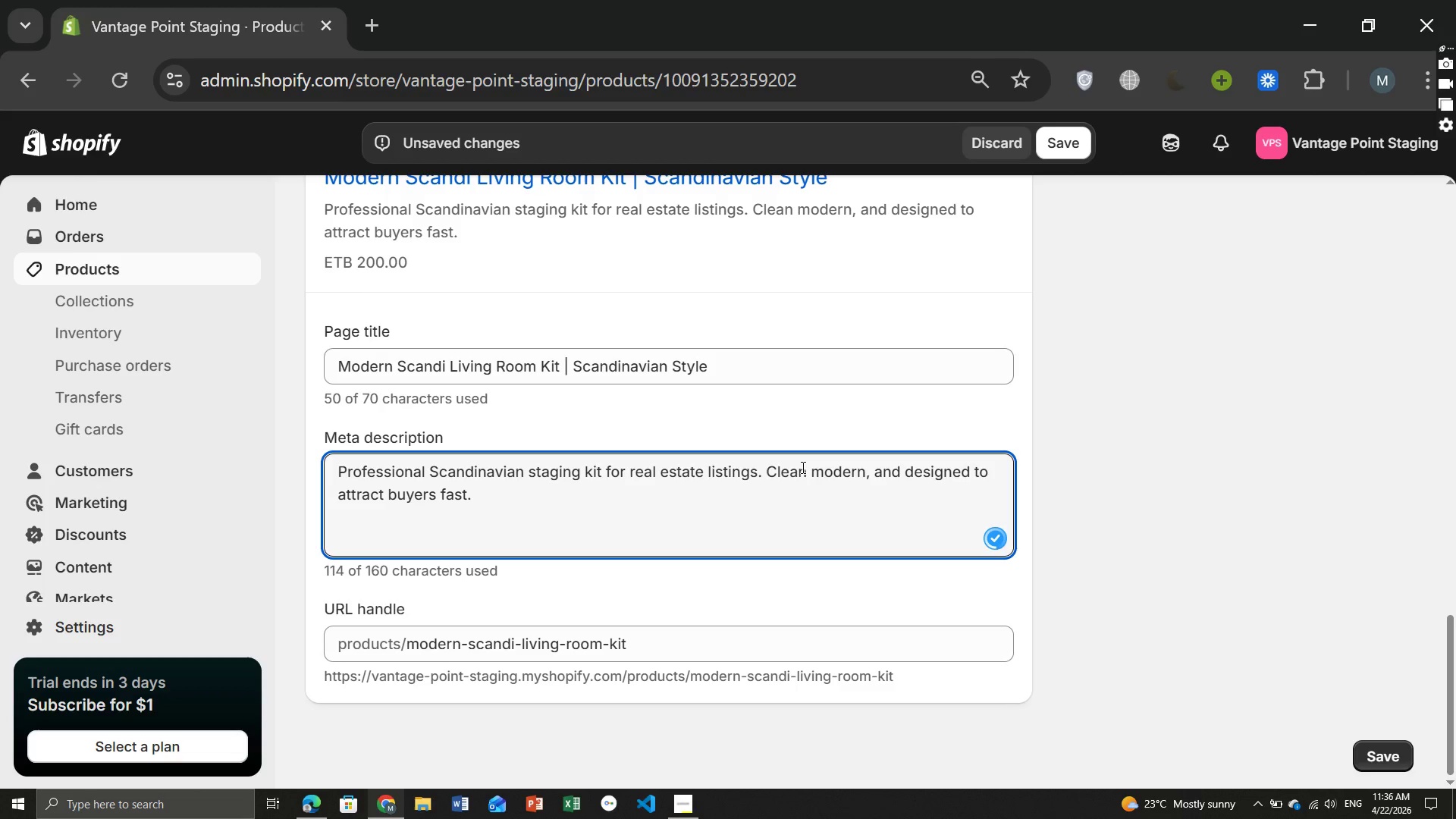 
key(Comma)
 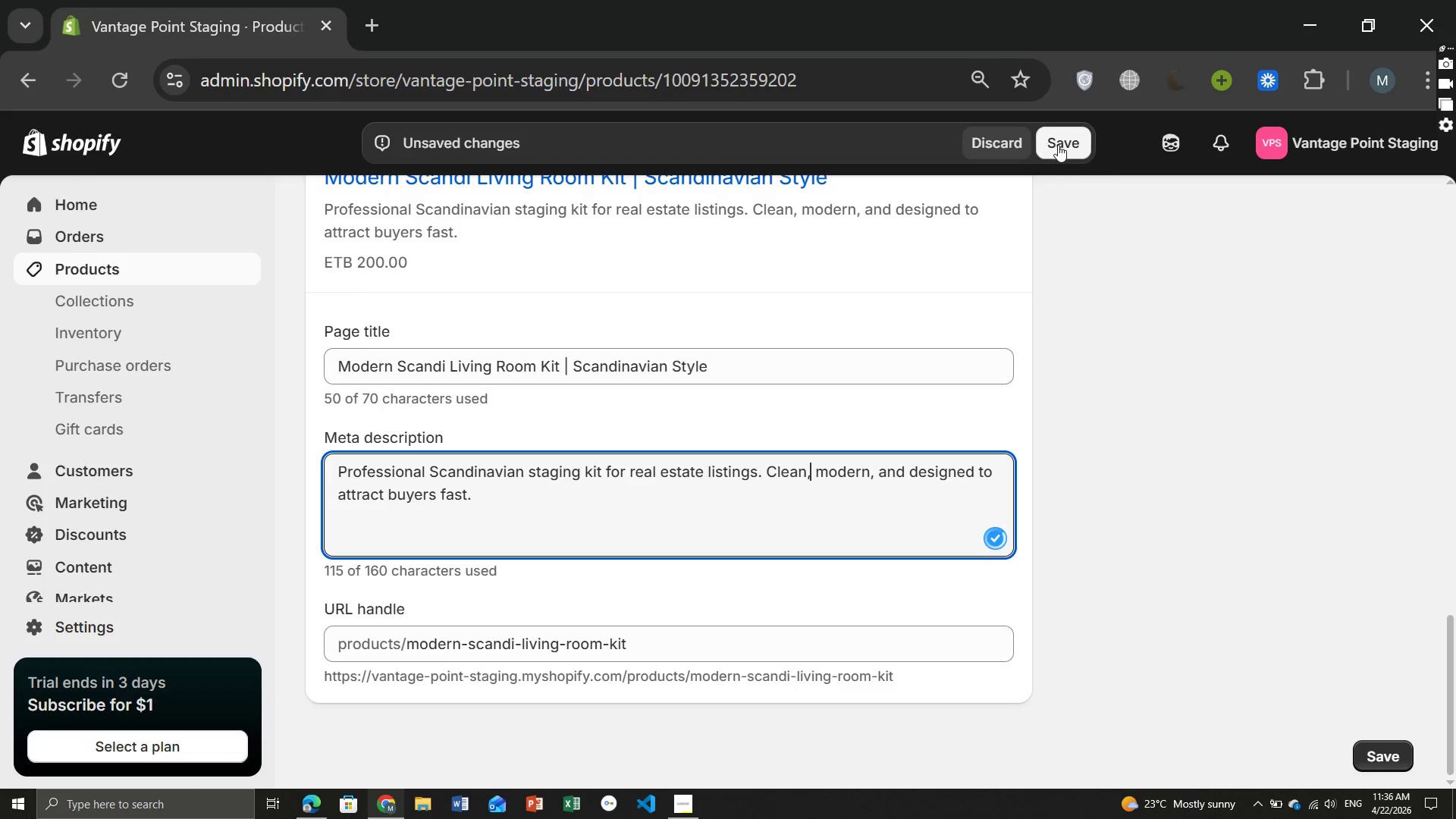 
left_click([1058, 144])
 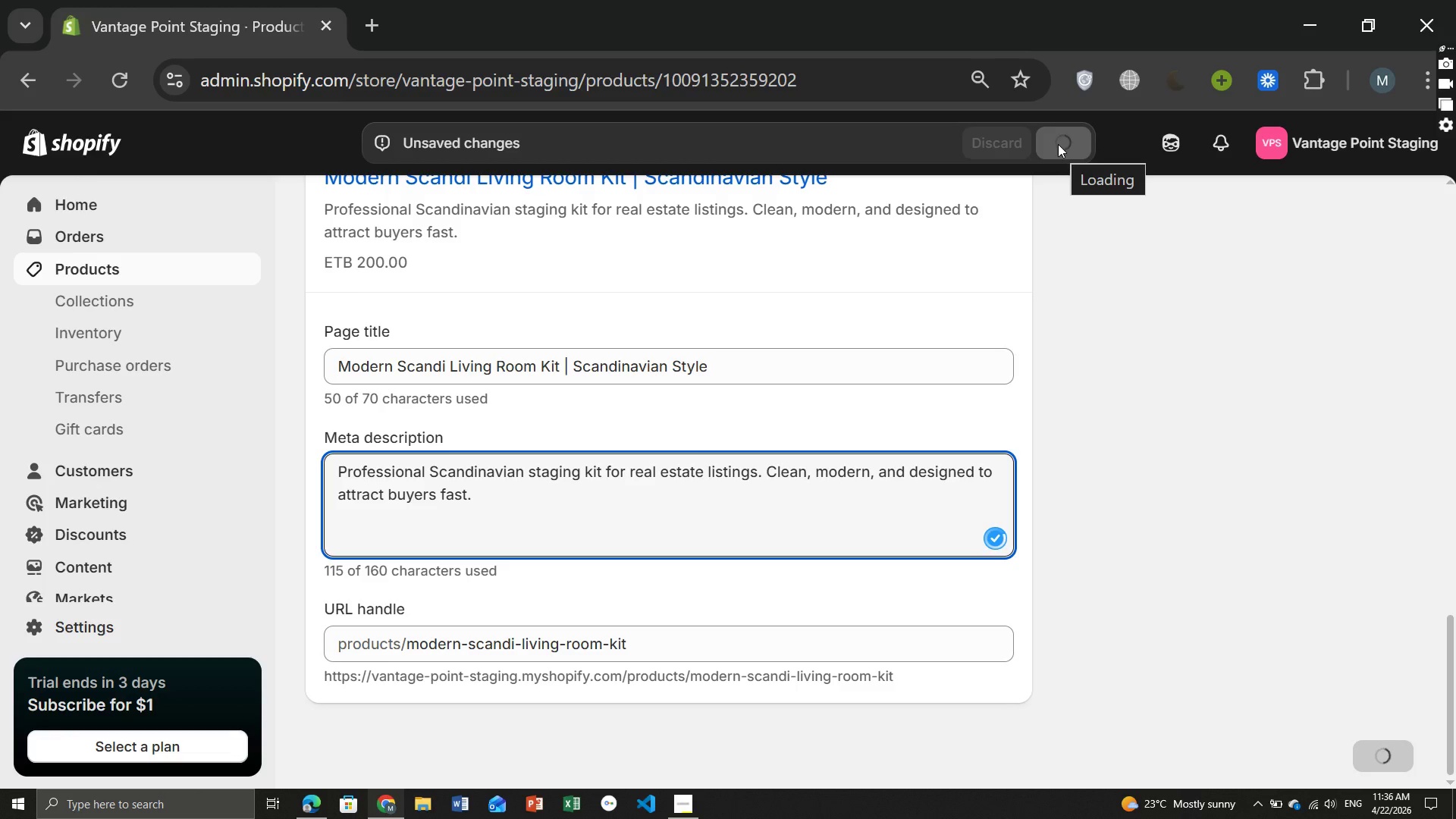 
wait(6.95)
 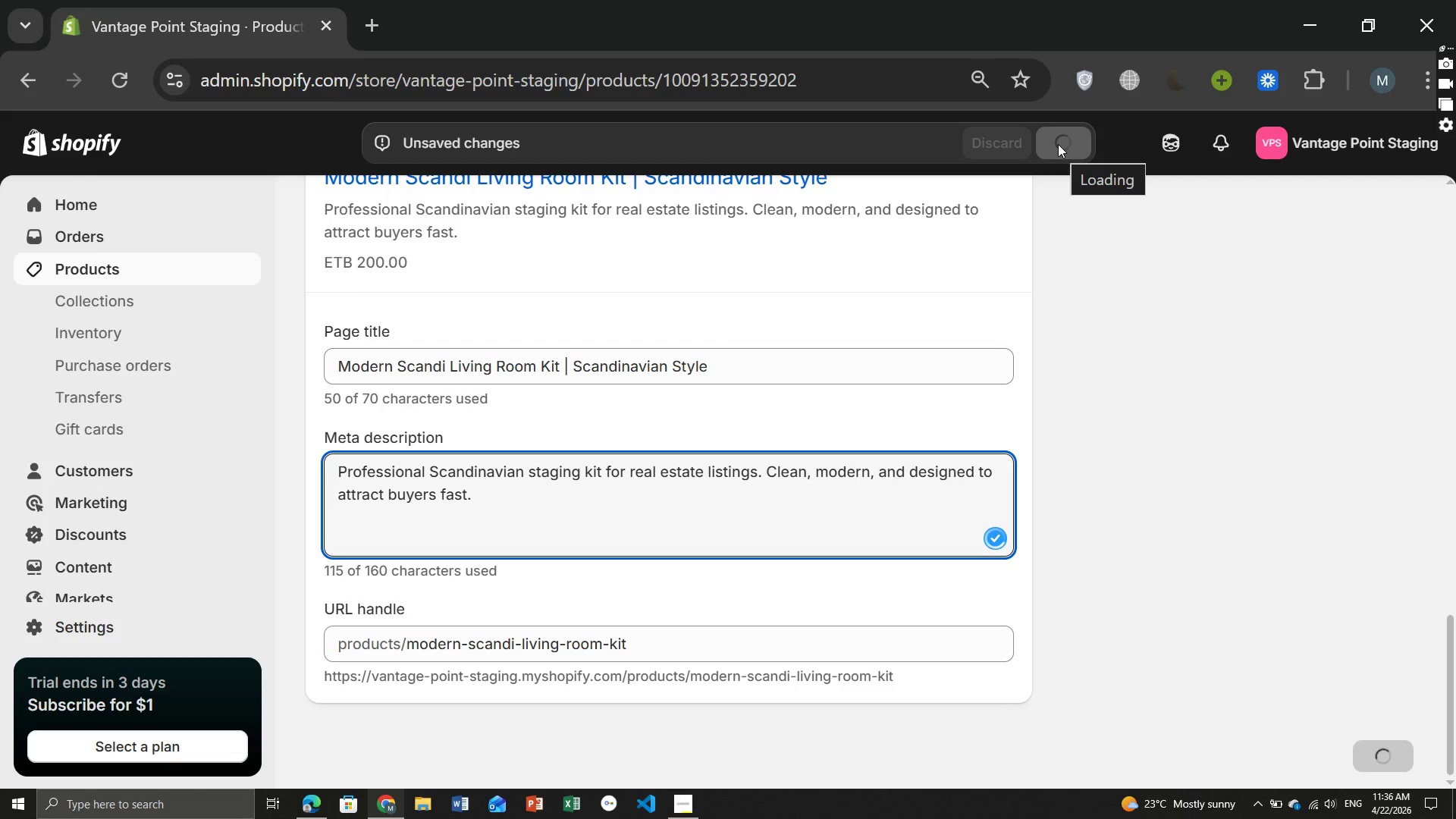 
left_click([180, 284])
 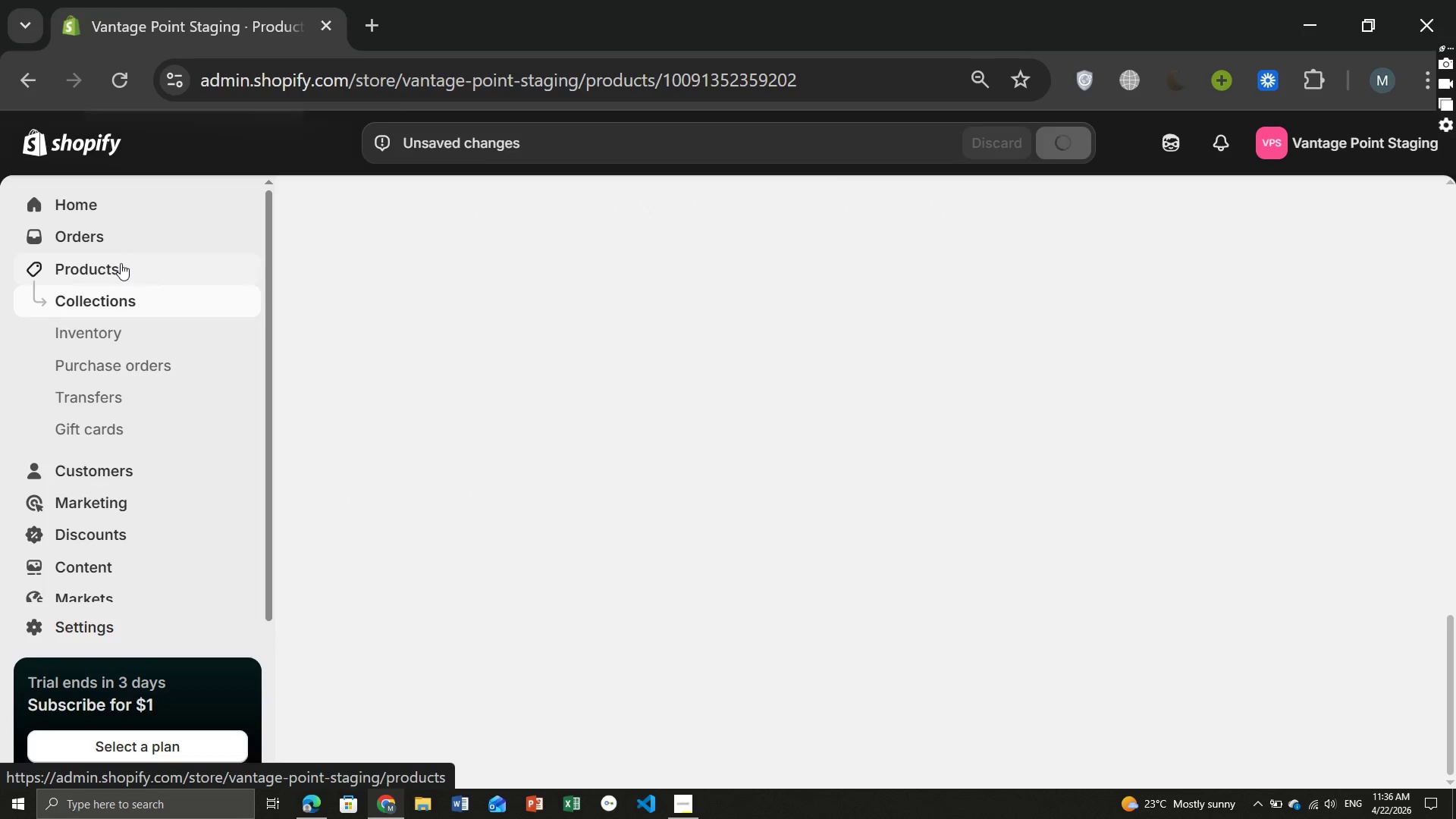 
left_click([121, 263])
 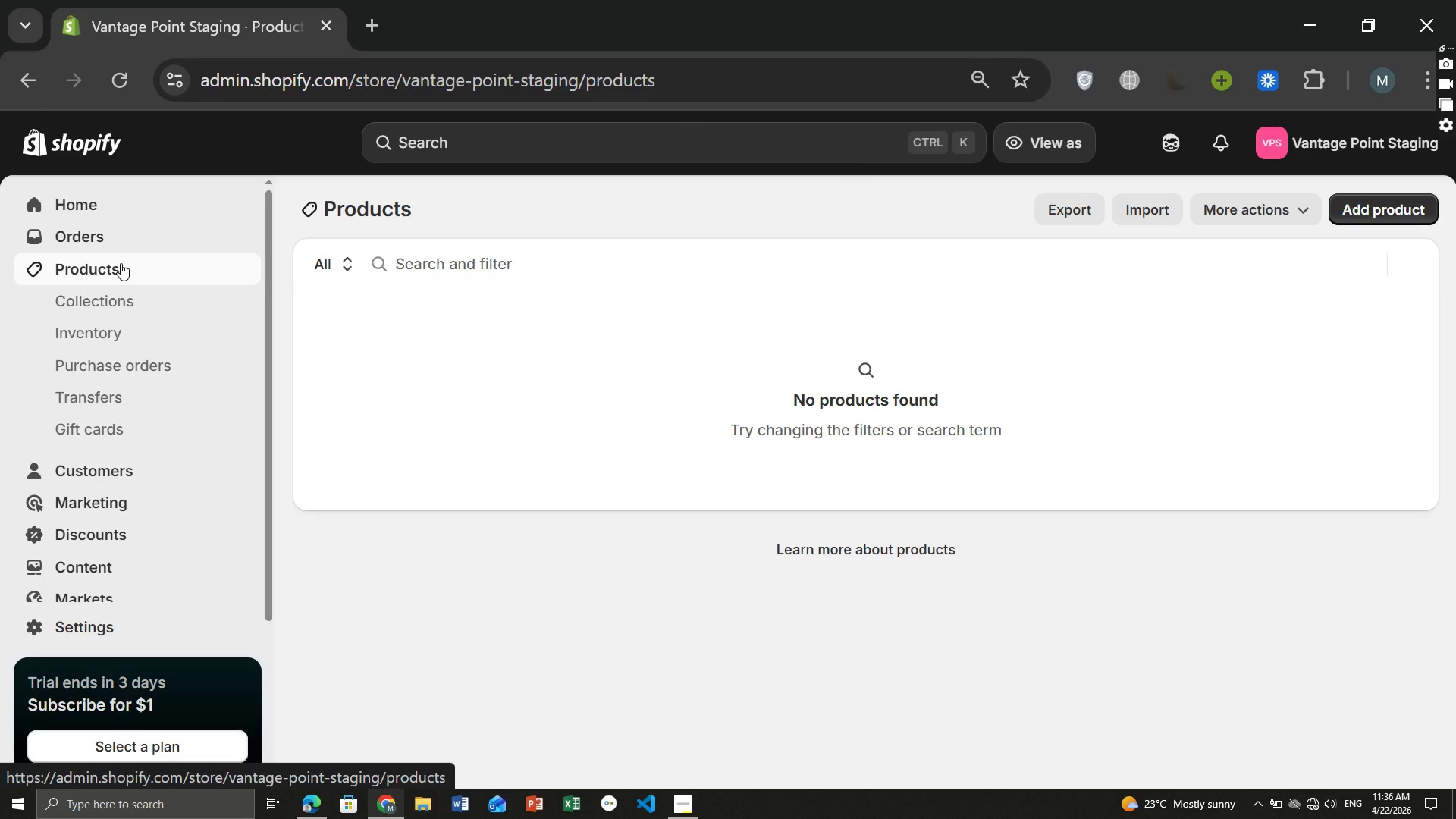 
wait(10.58)
 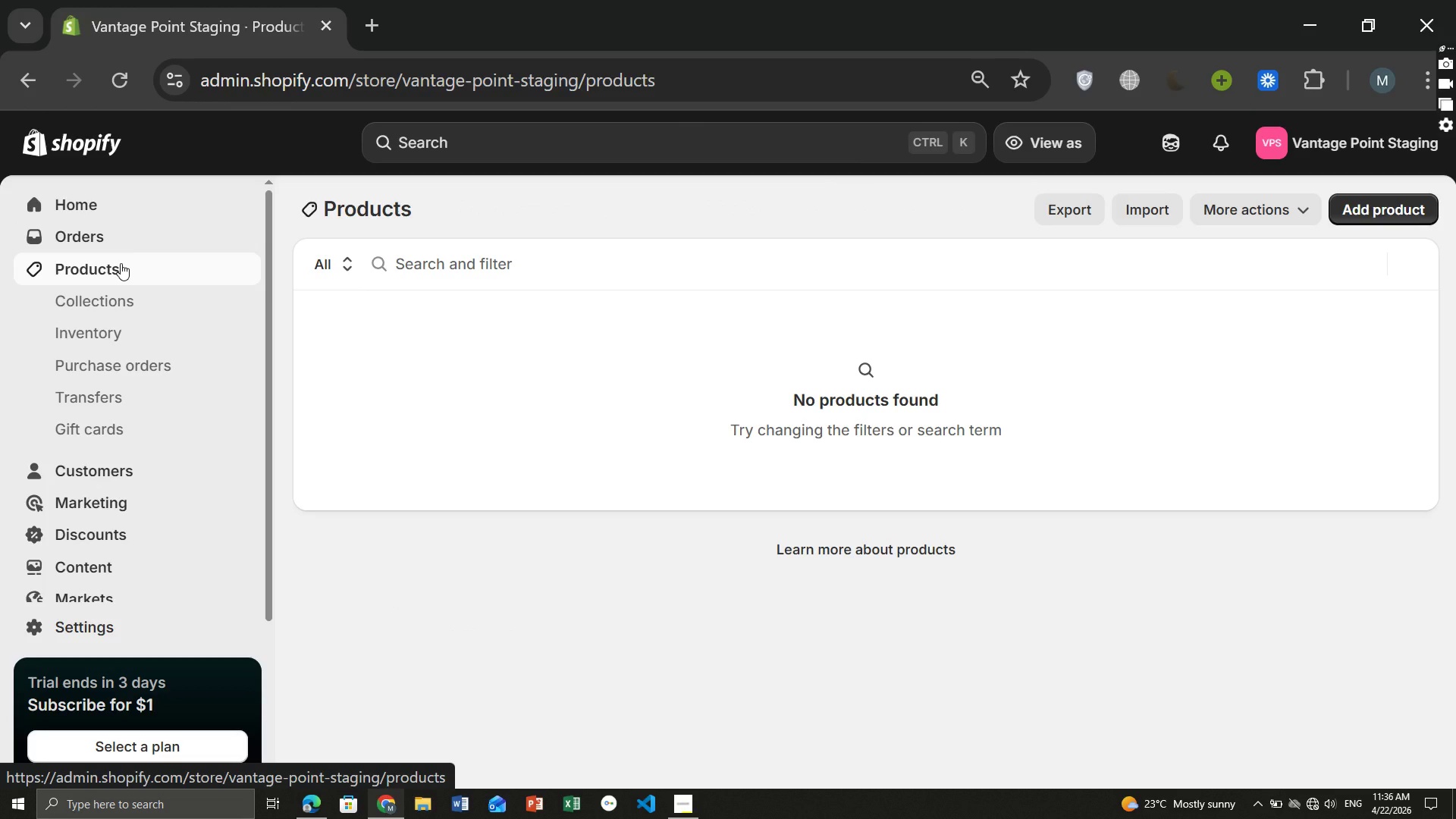 
left_click([118, 76])
 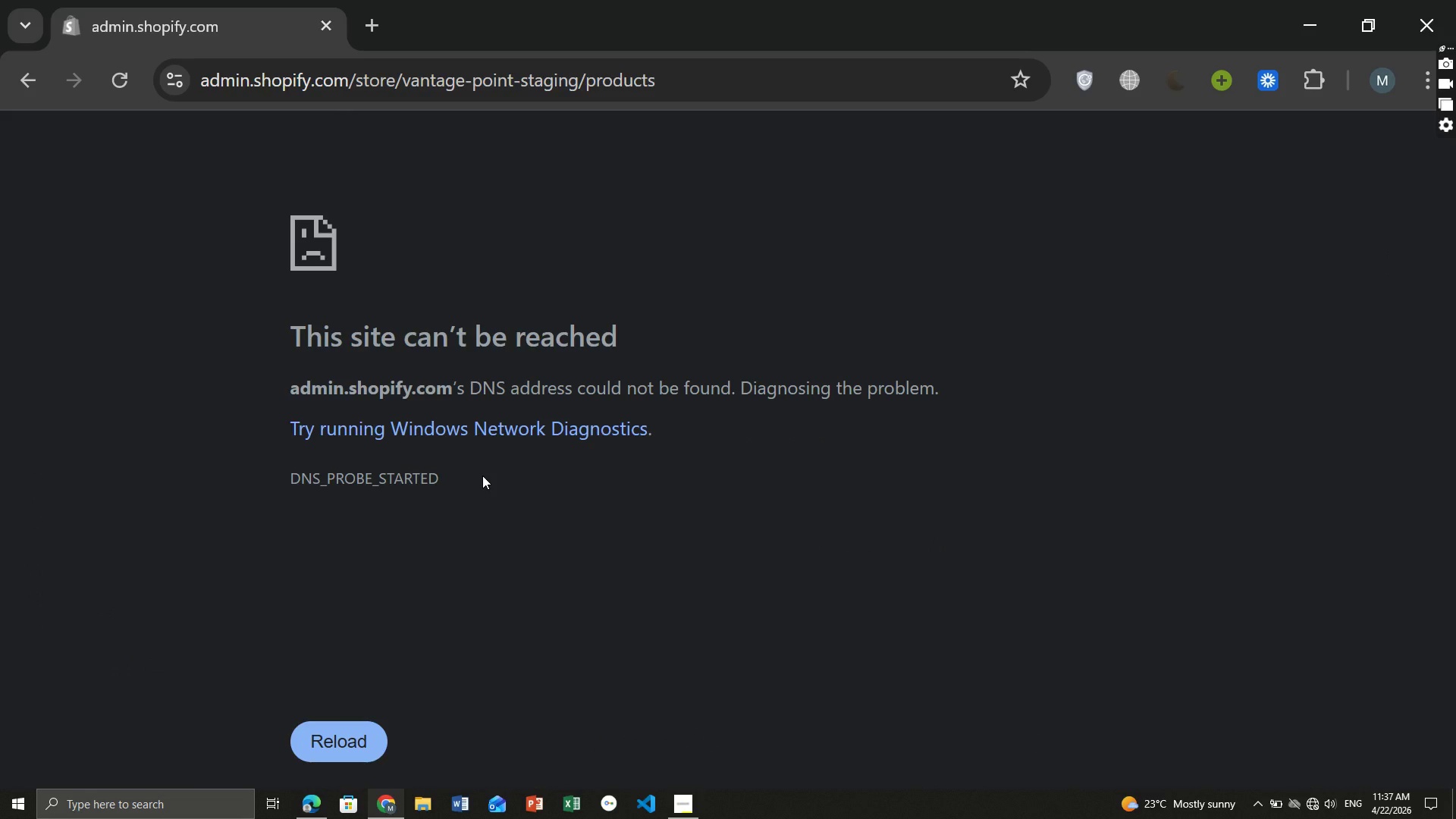 
wait(23.41)
 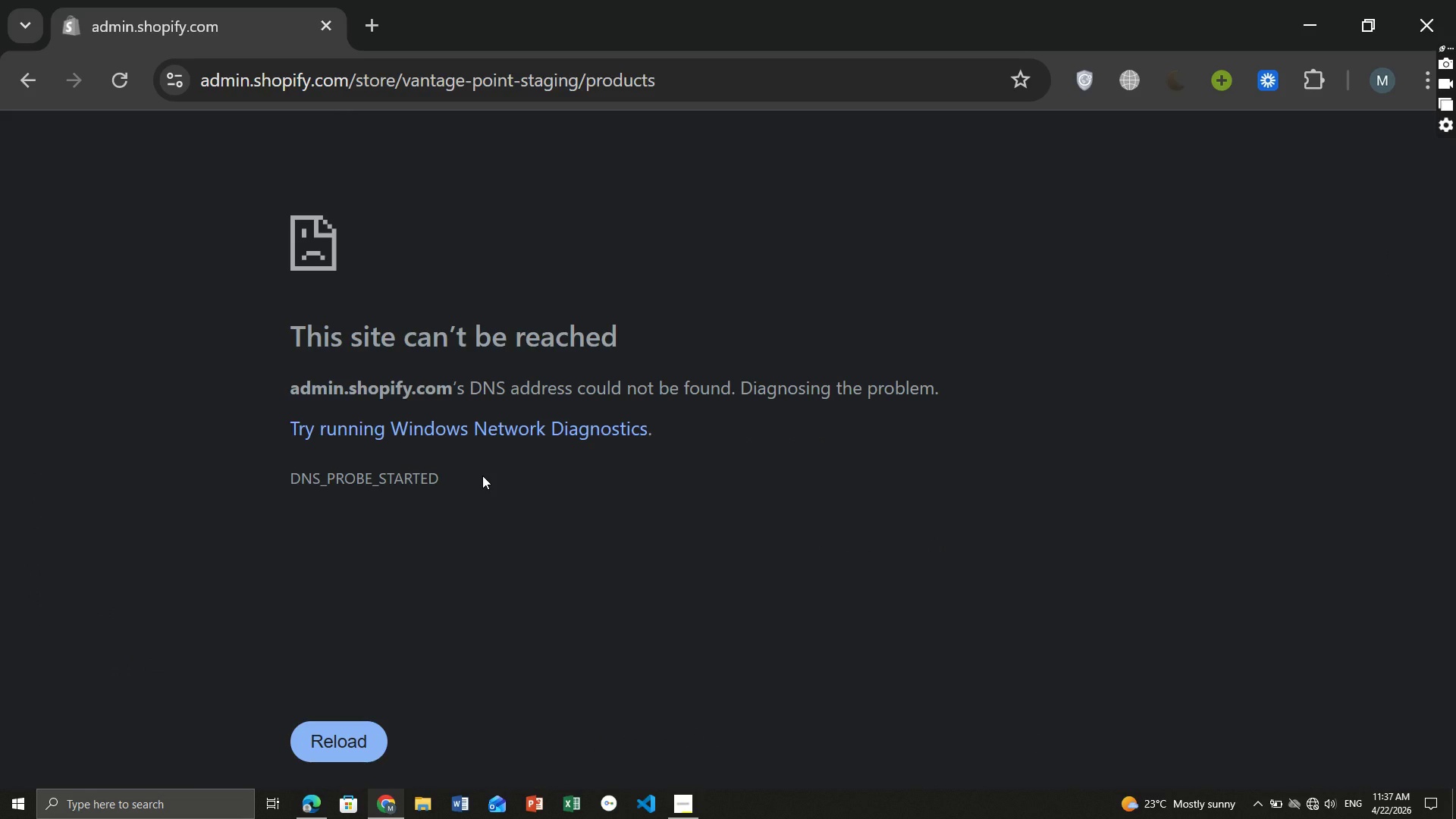 
left_click([118, 75])
 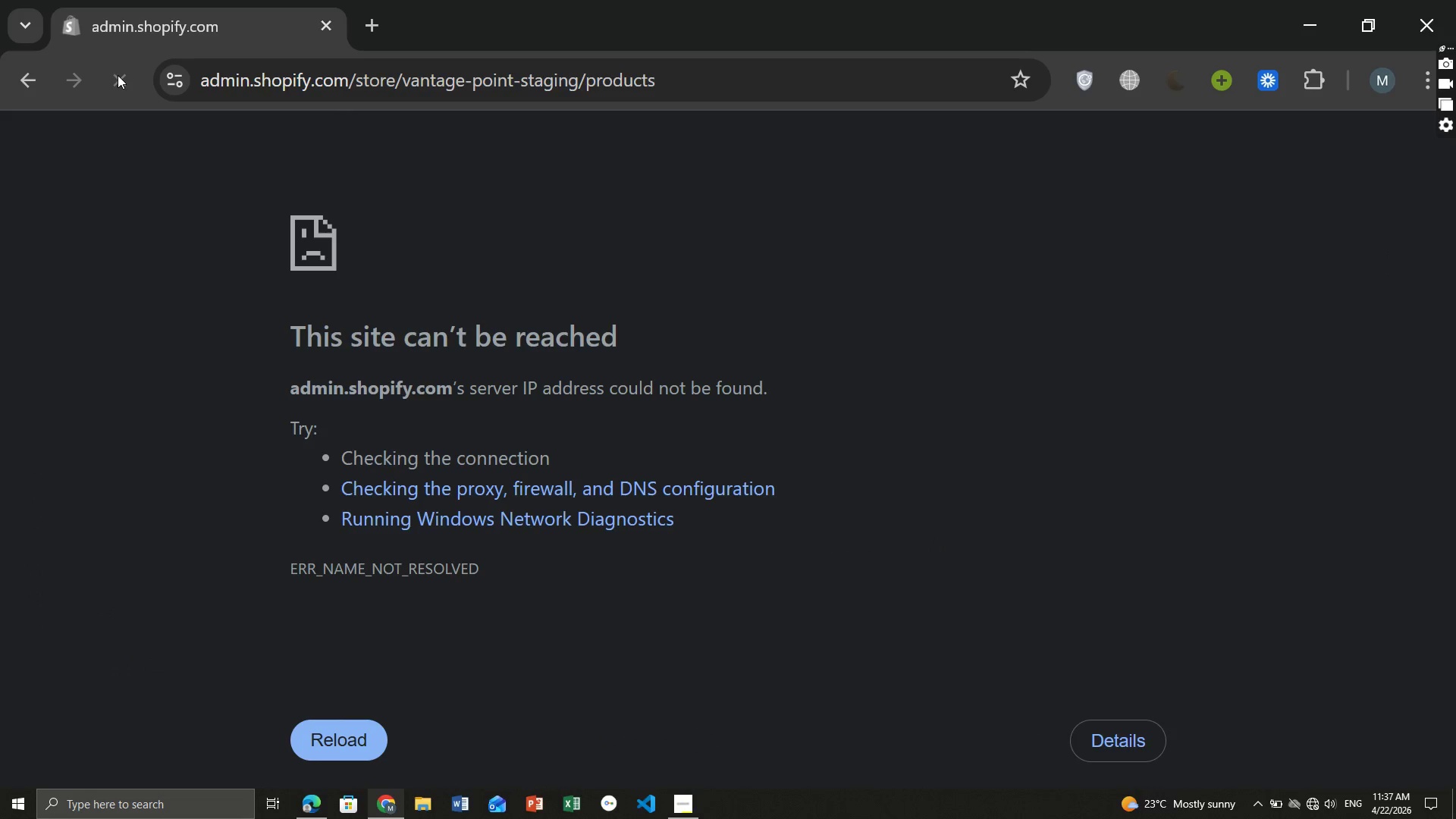 
left_click([118, 75])
 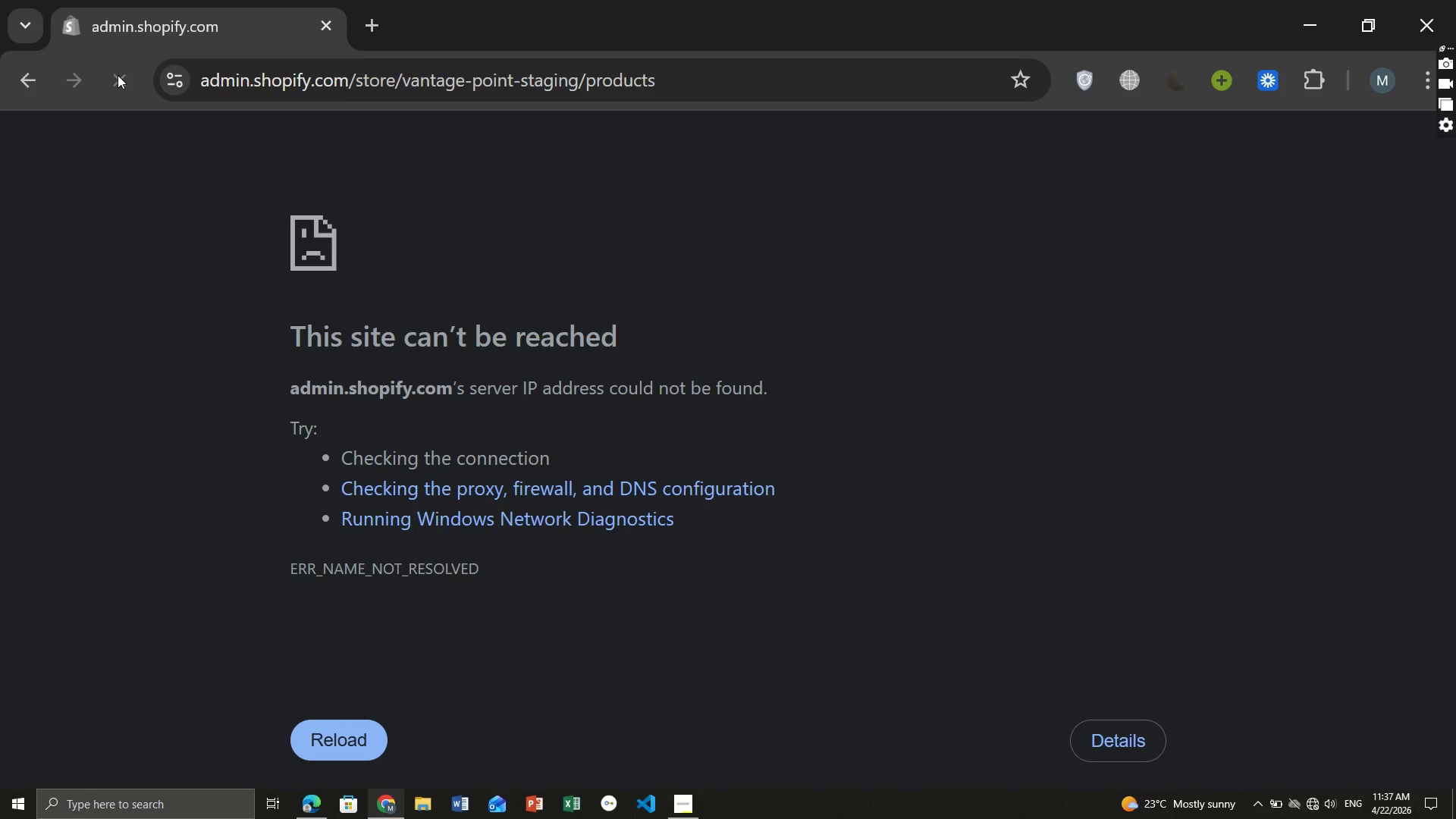 
wait(11.2)
 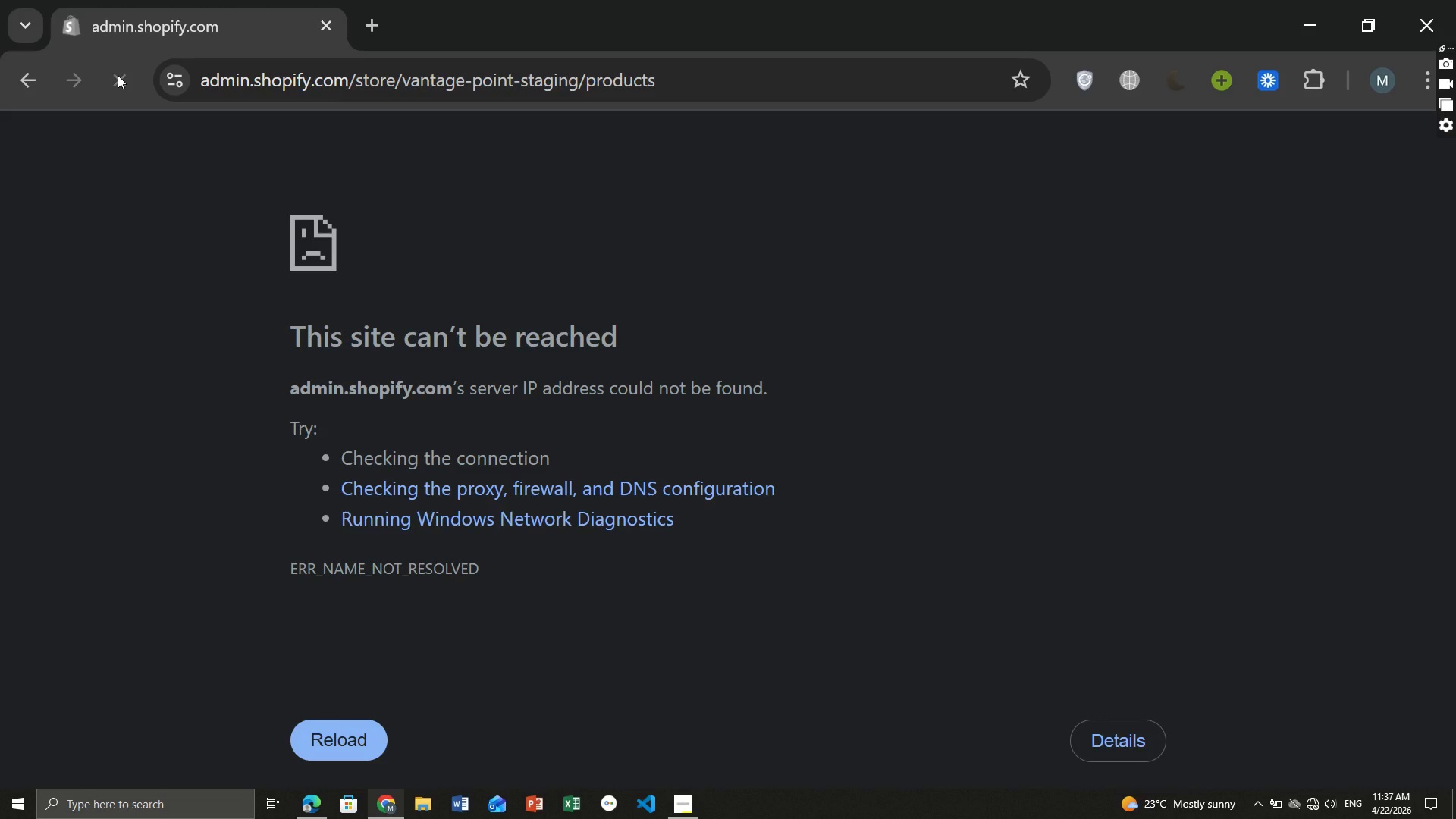 
left_click([115, 86])
 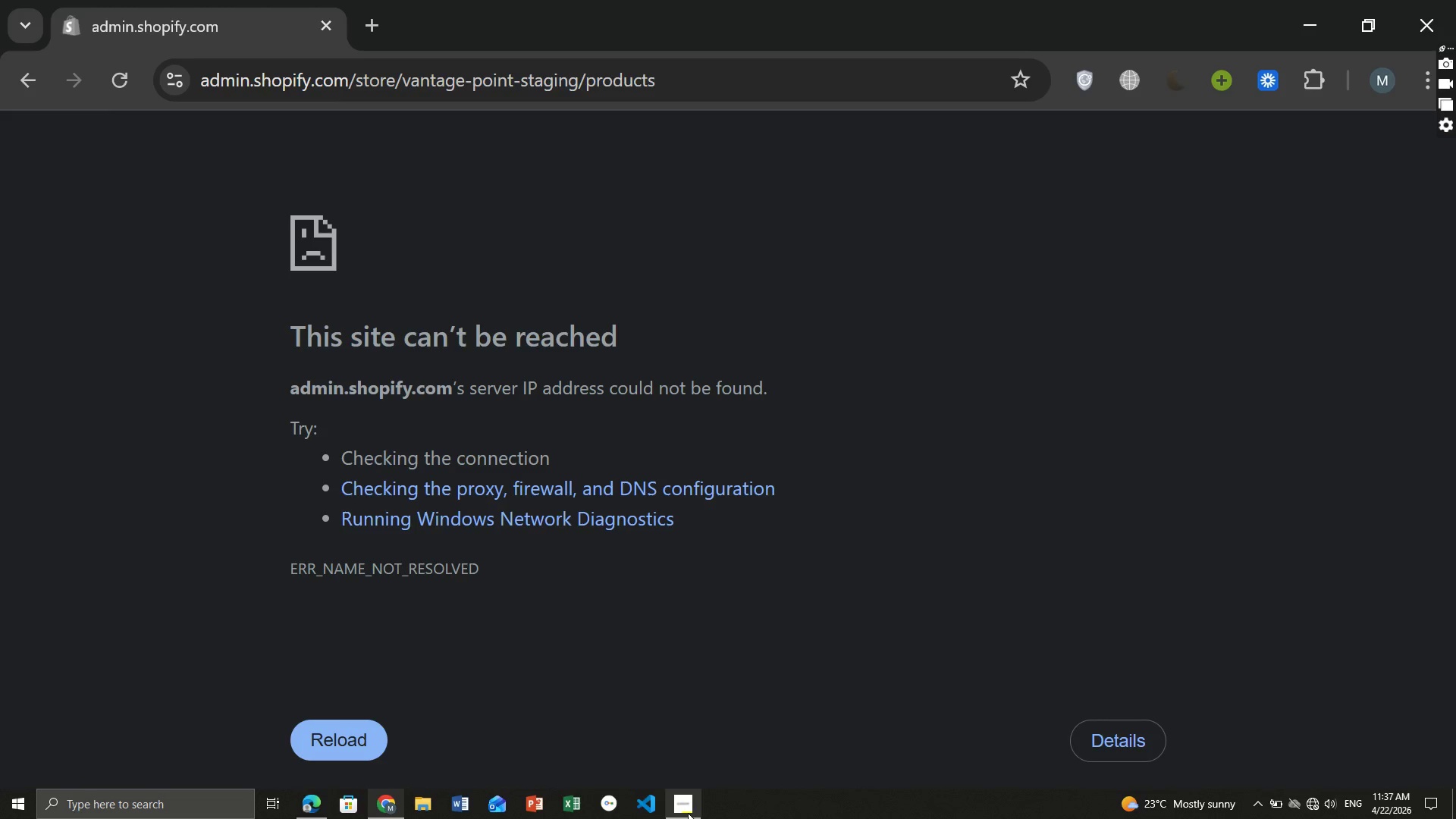 
left_click([688, 812])